 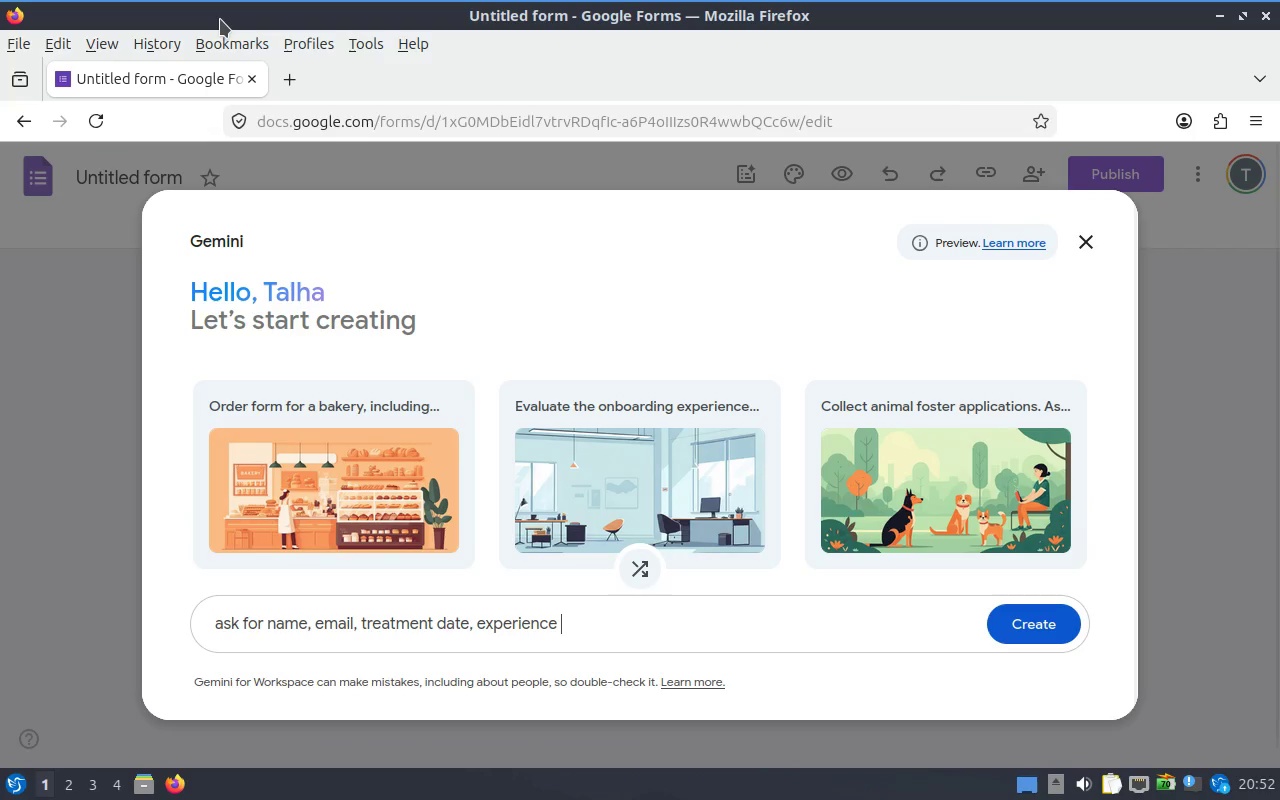 
key(Alt+AltLeft)
 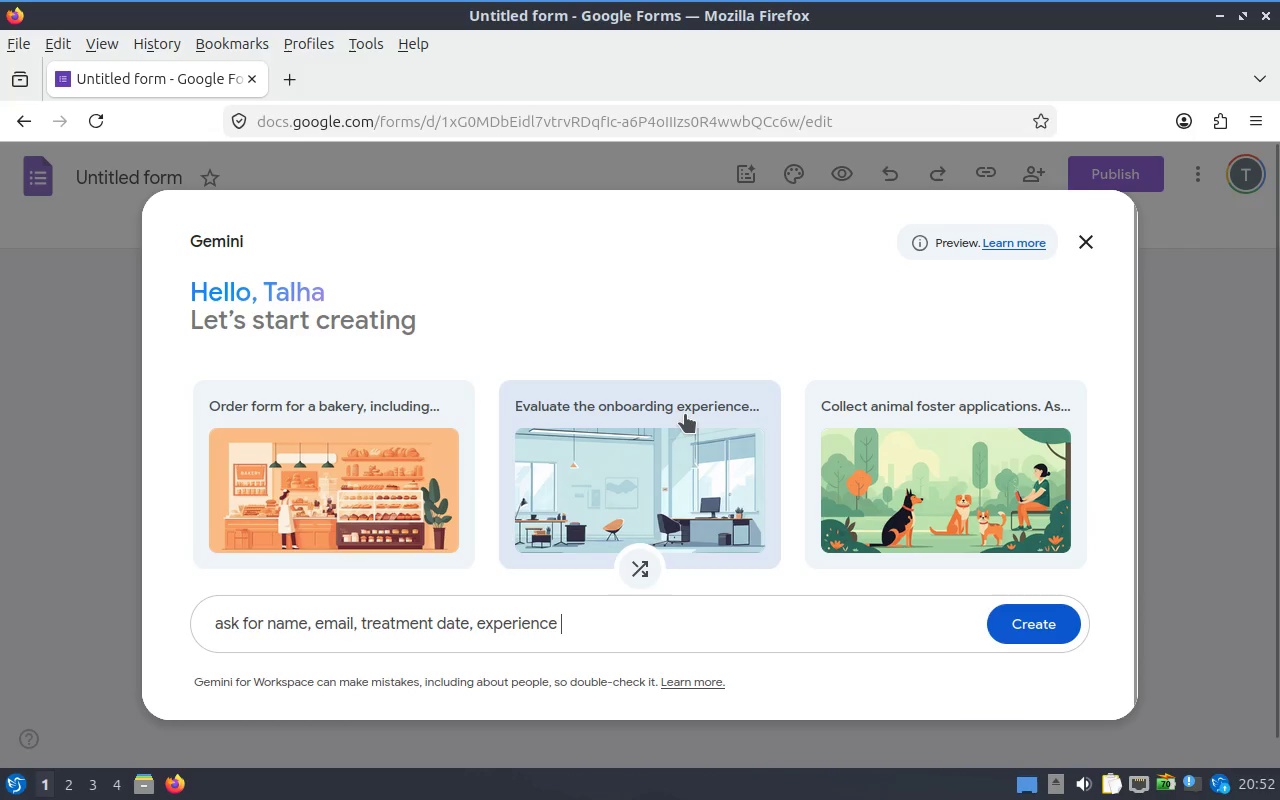 
key(Meta+MetaLeft)
 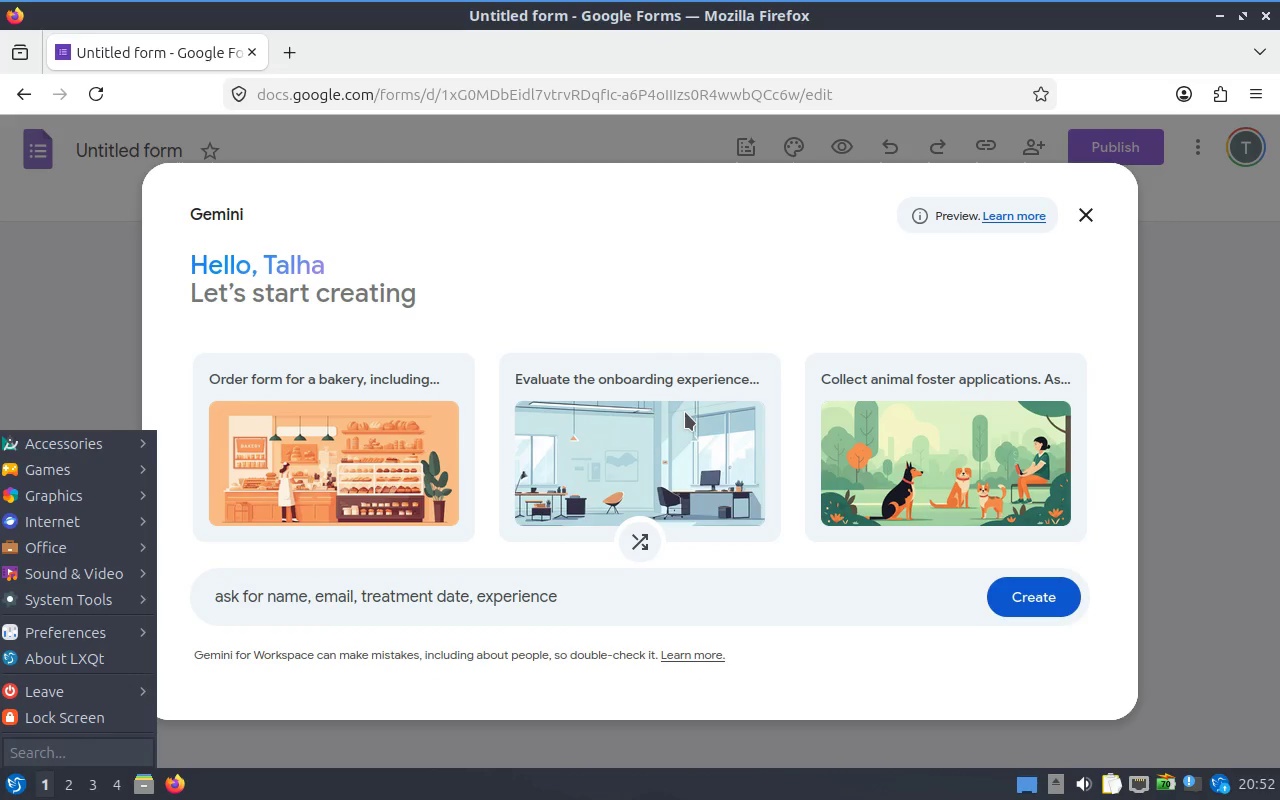 
key(Meta+MetaLeft)
 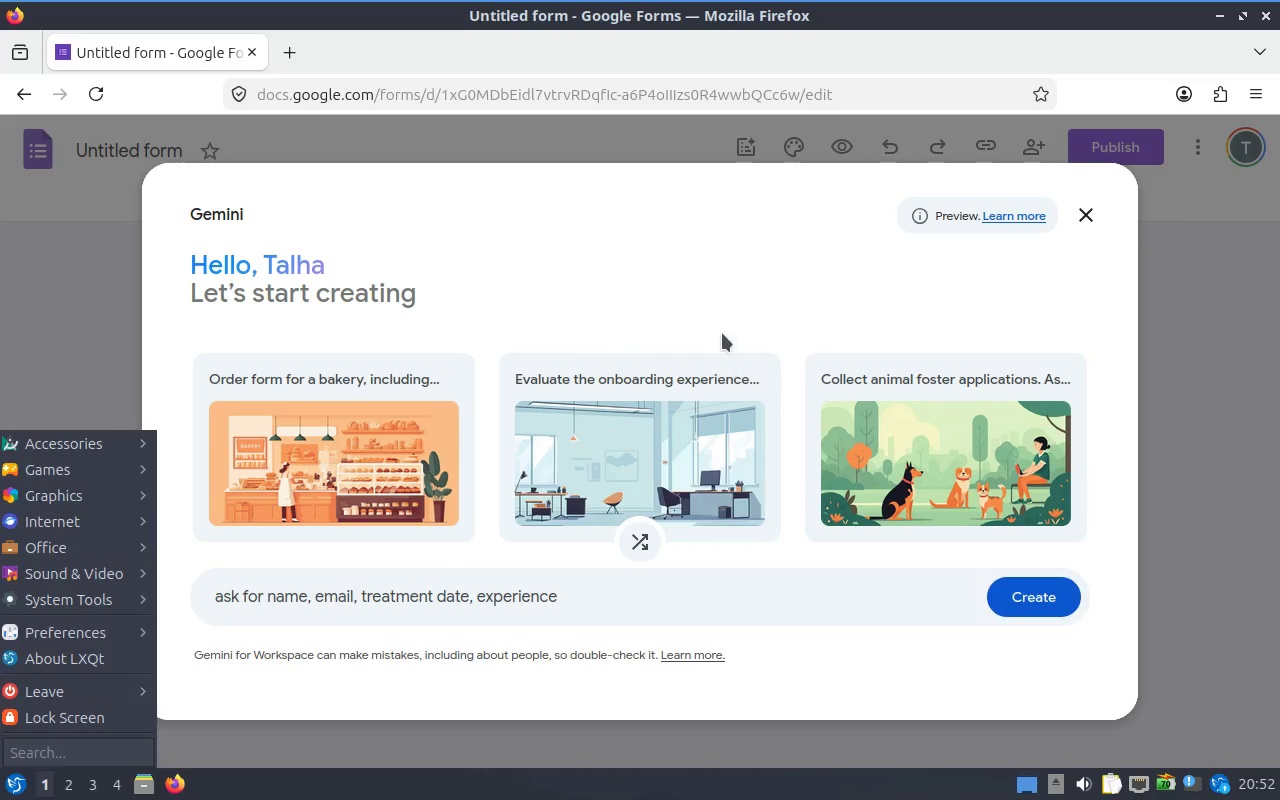 
left_click([722, 333])
 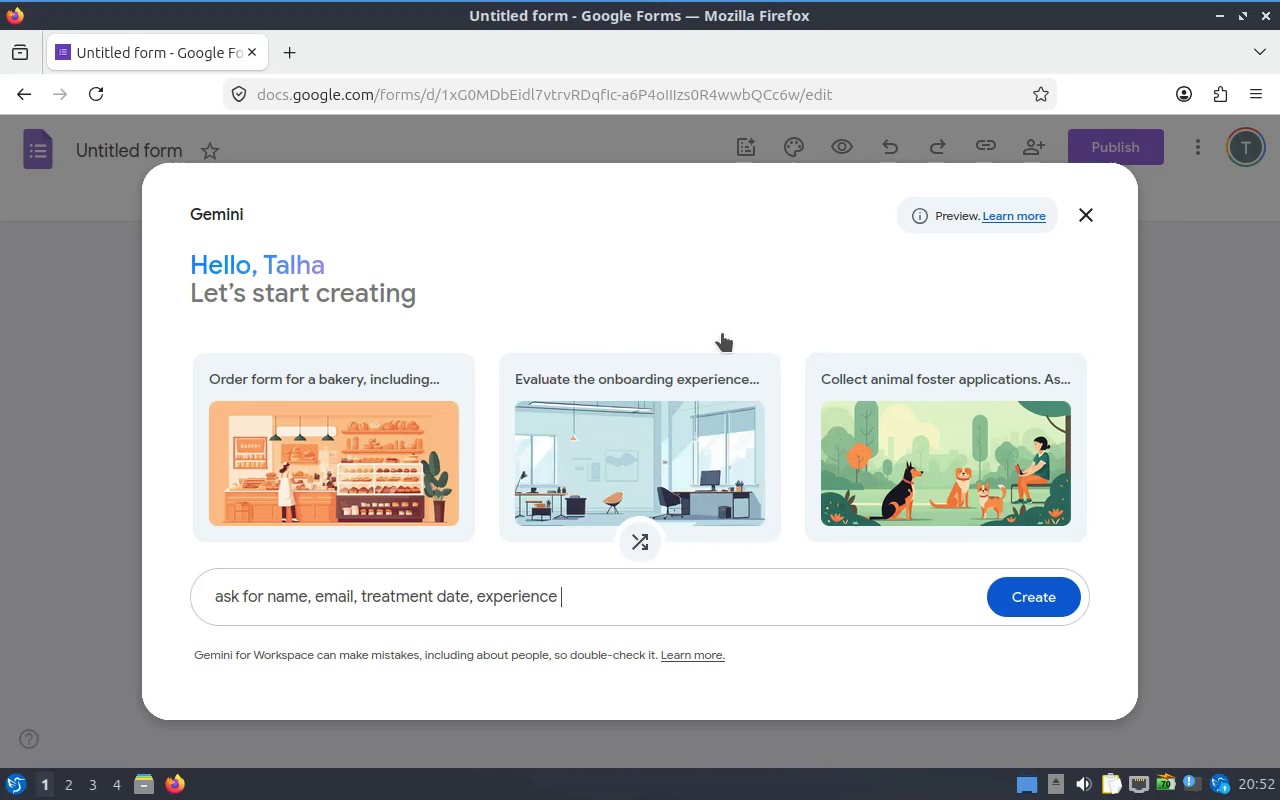 
key(Alt+Tab)